 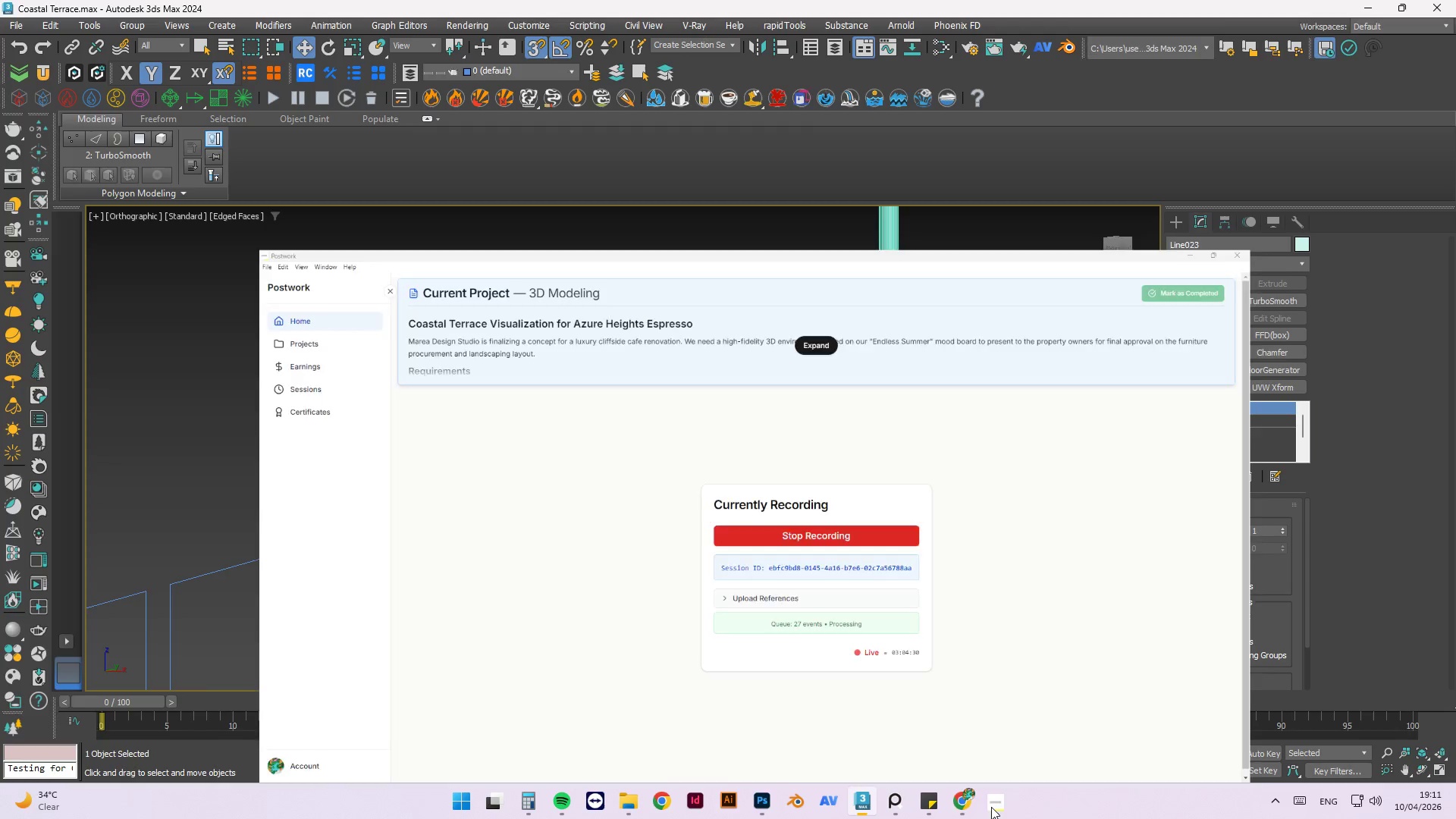 
scroll: coordinate [701, 407], scroll_direction: down, amount: 3.0
 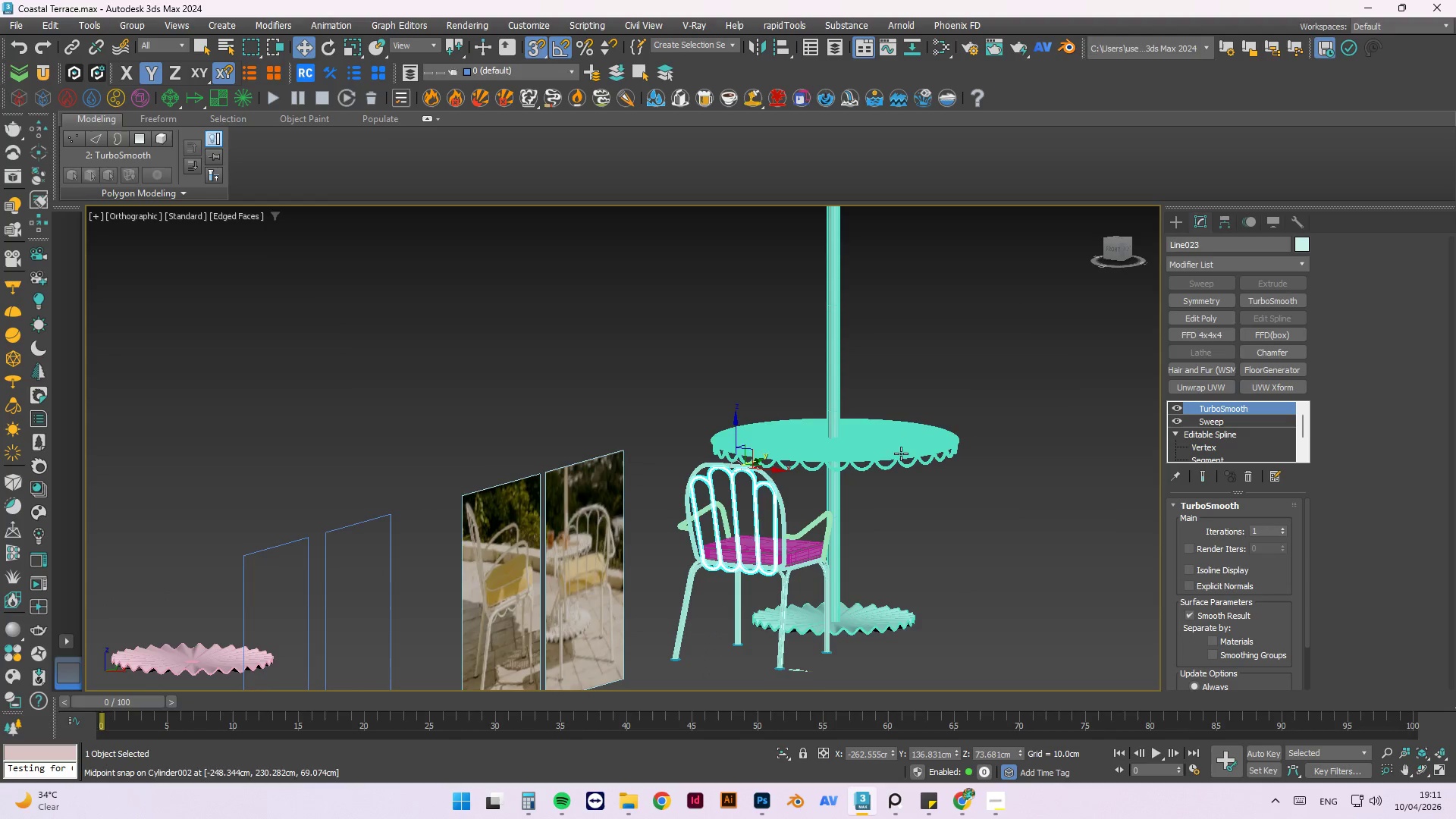 
left_click_drag(start_coordinate=[795, 462], to_coordinate=[693, 539])
 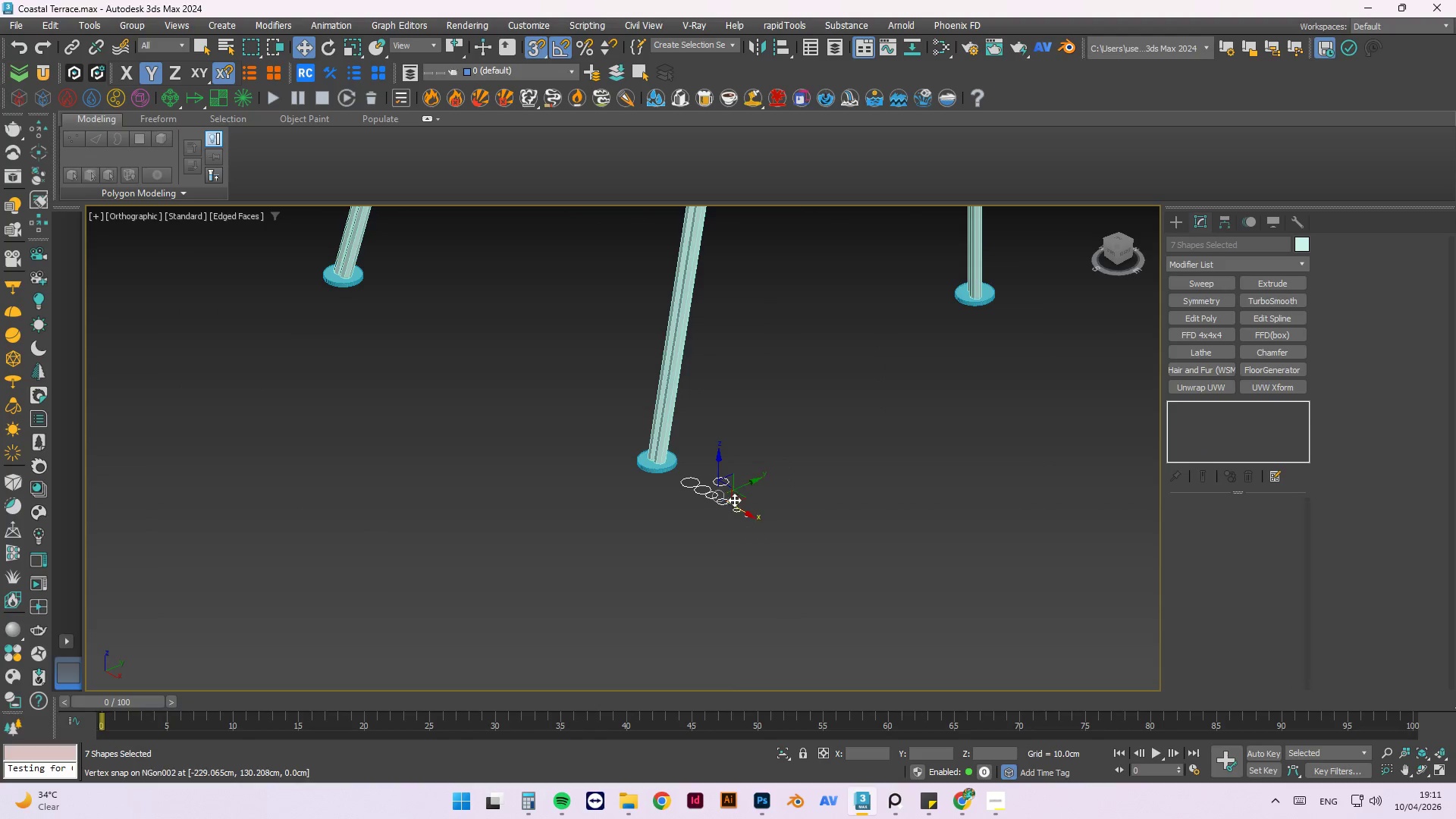 
scroll: coordinate [787, 595], scroll_direction: up, amount: 4.0
 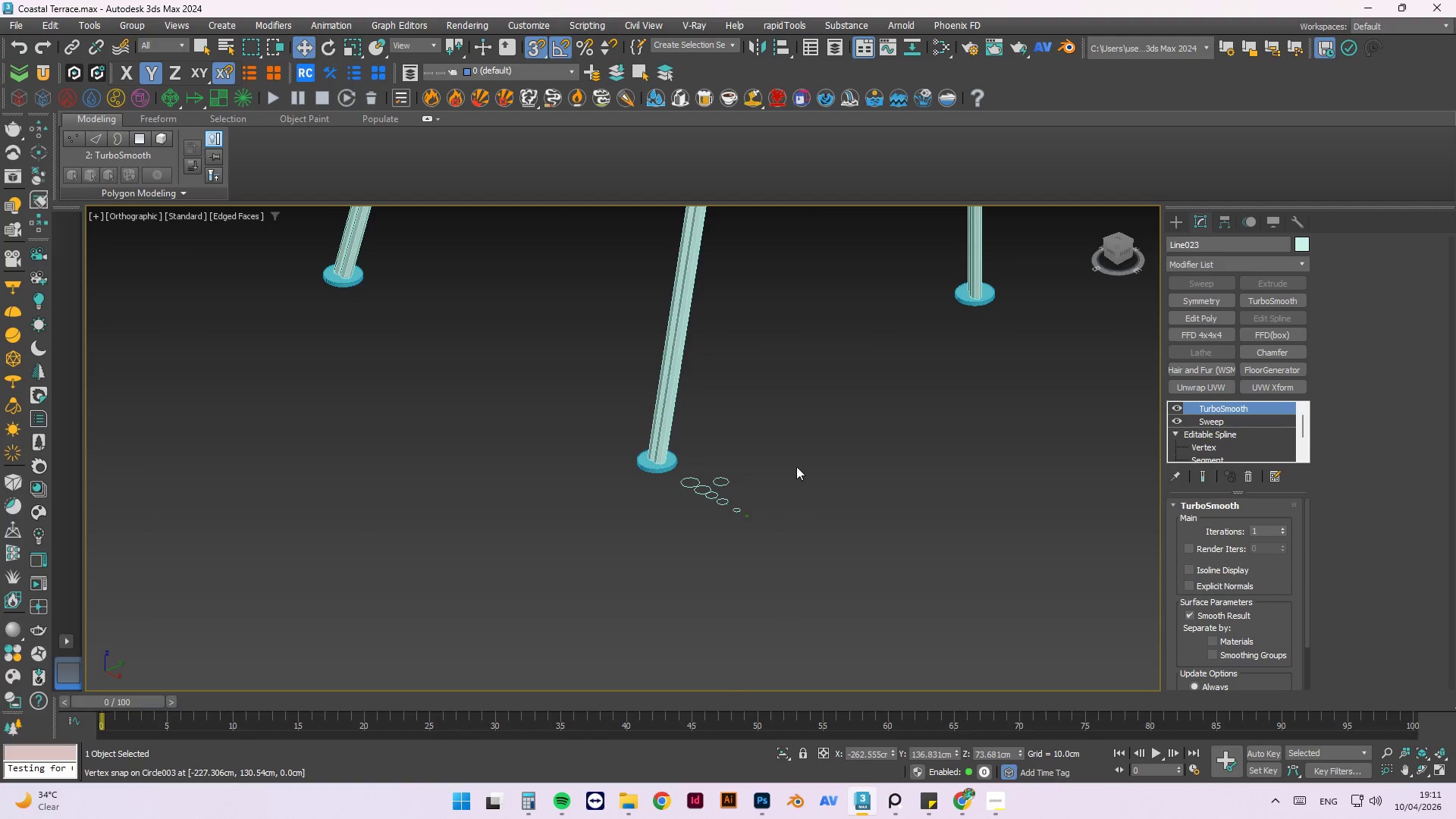 
left_click_drag(start_coordinate=[752, 488], to_coordinate=[639, 561])
 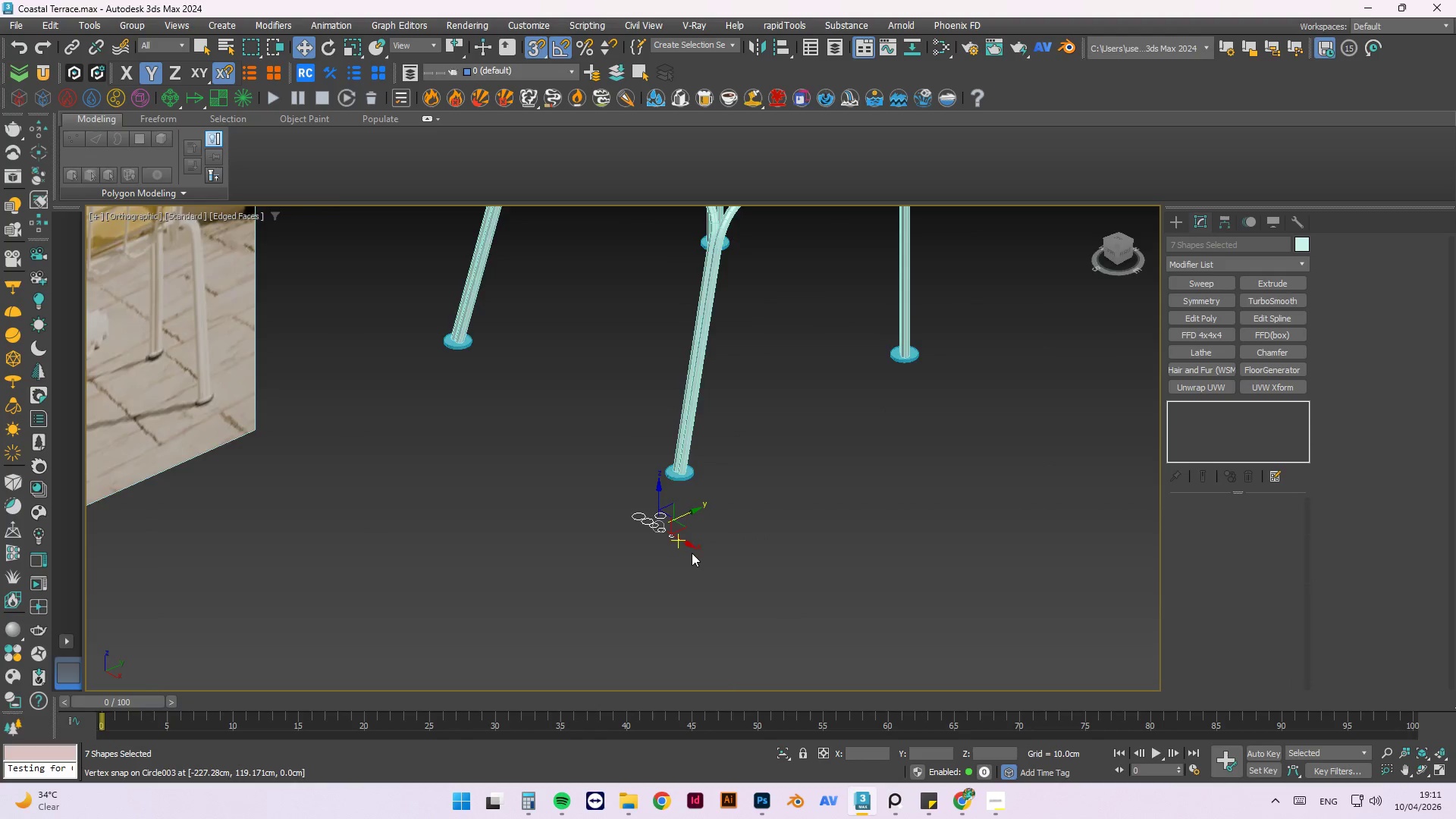 
scroll: coordinate [692, 557], scroll_direction: down, amount: 4.0
 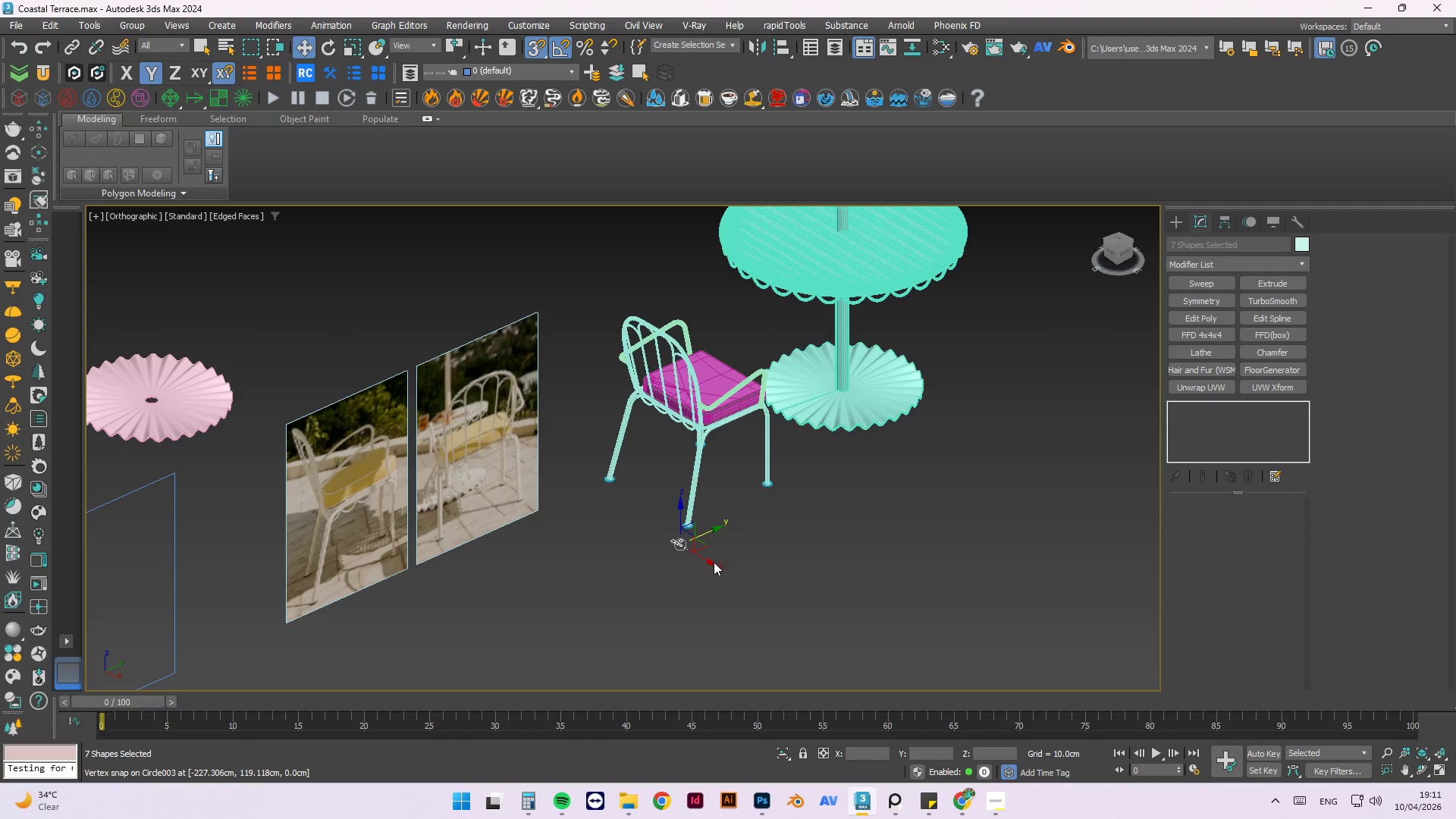 
left_click_drag(start_coordinate=[714, 563], to_coordinate=[334, 315])
 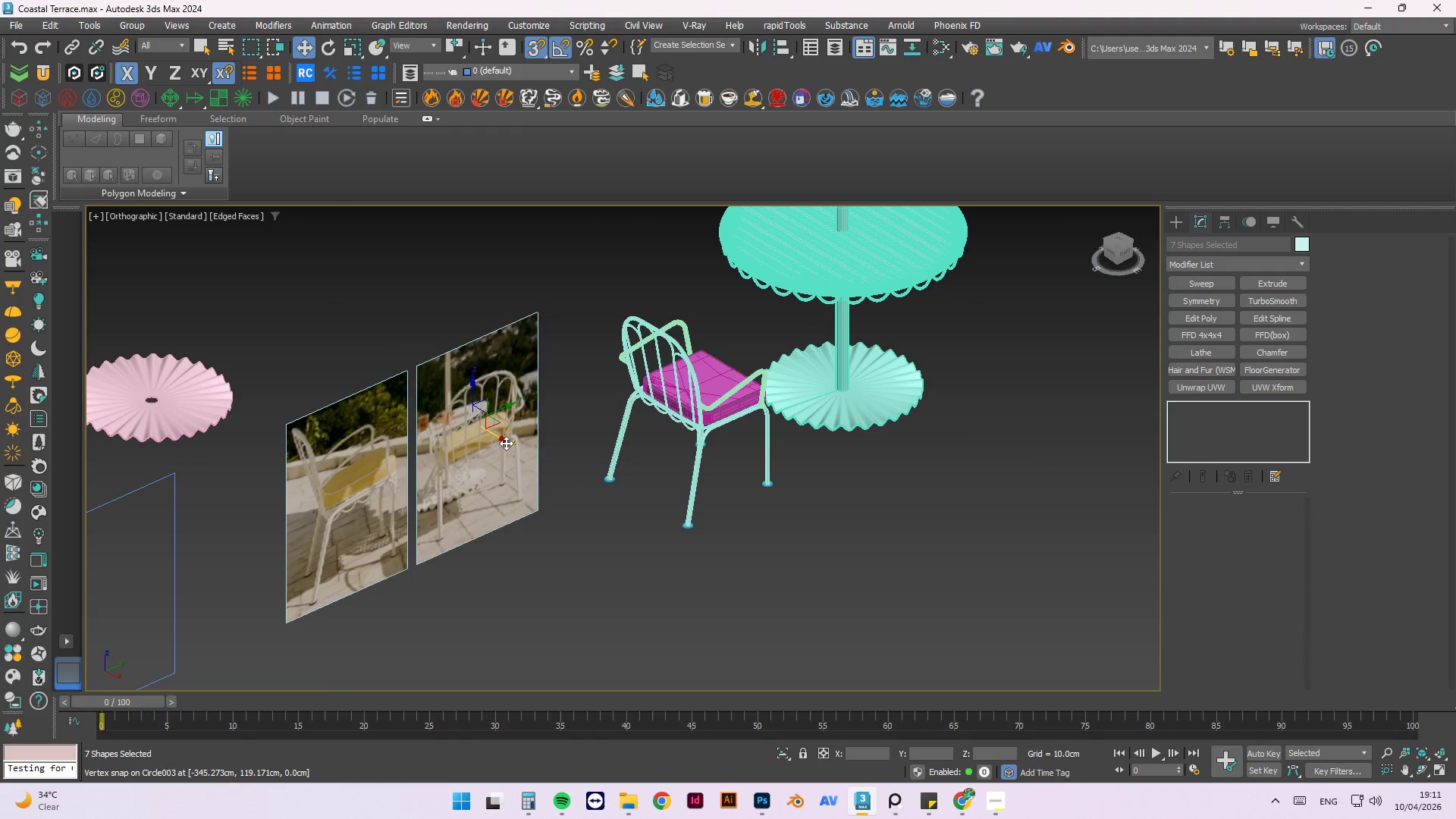 
left_click_drag(start_coordinate=[502, 444], to_coordinate=[500, 440])
 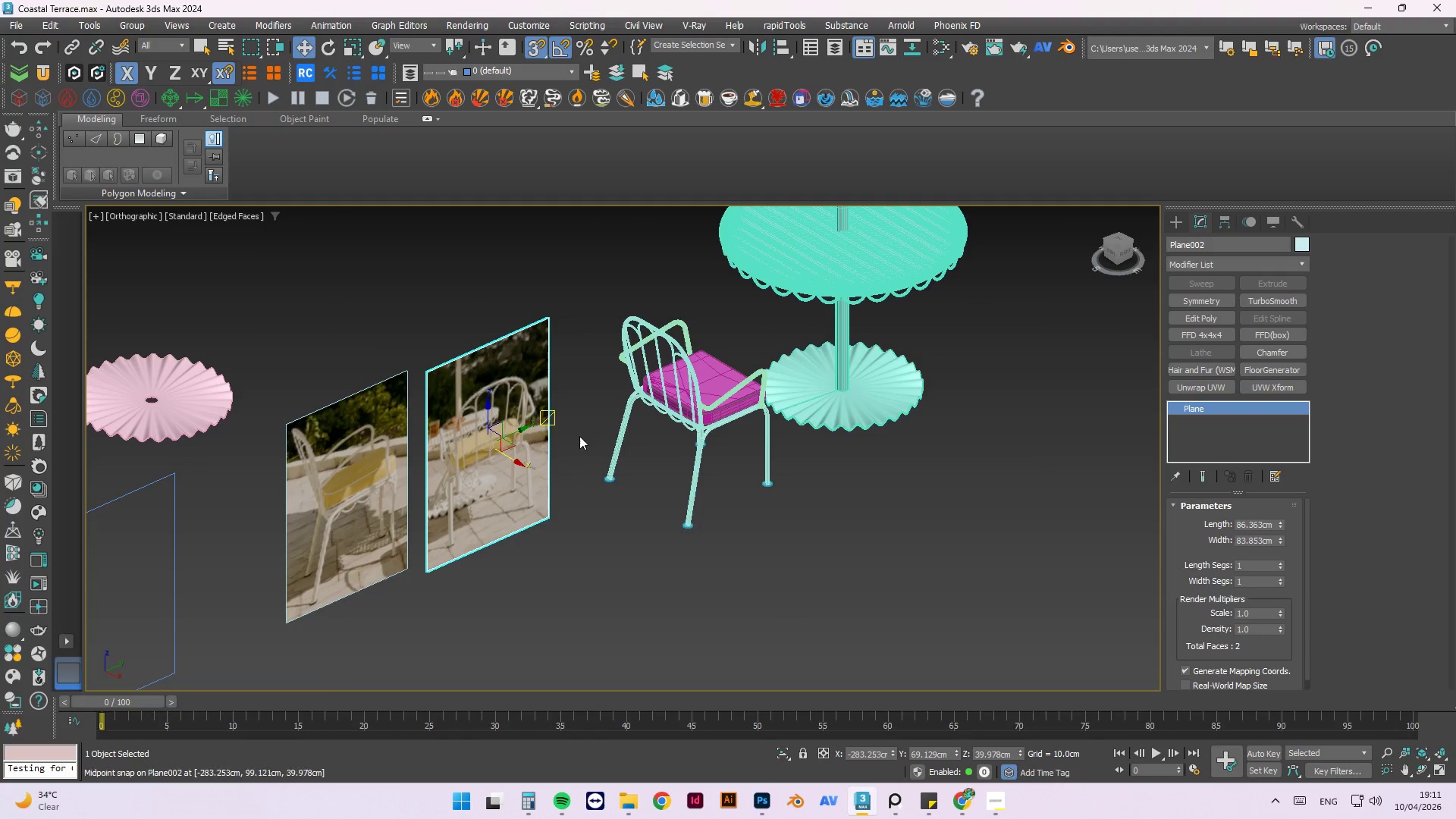 
key(Control+Z)
 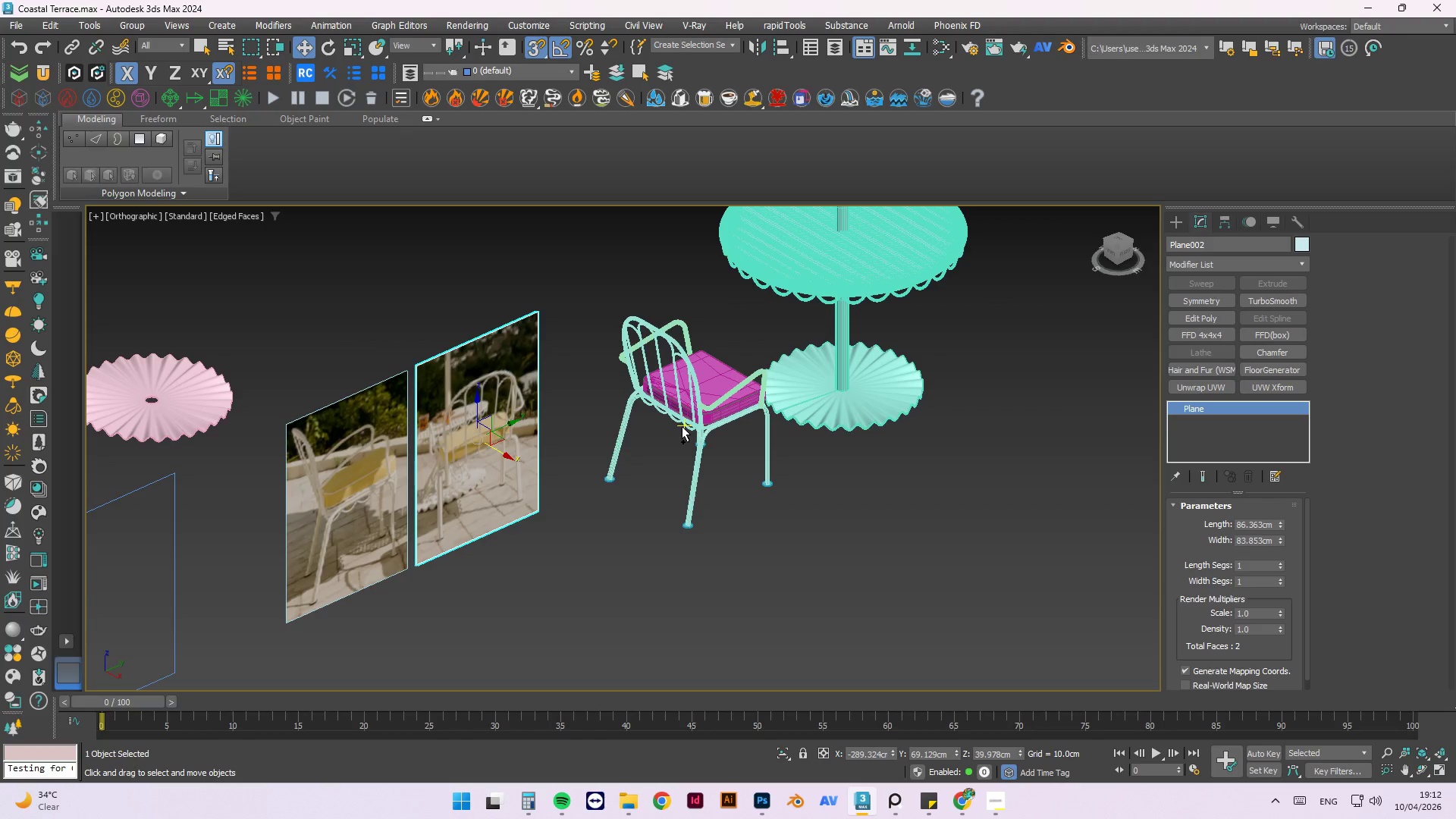 
wait(44.48)
 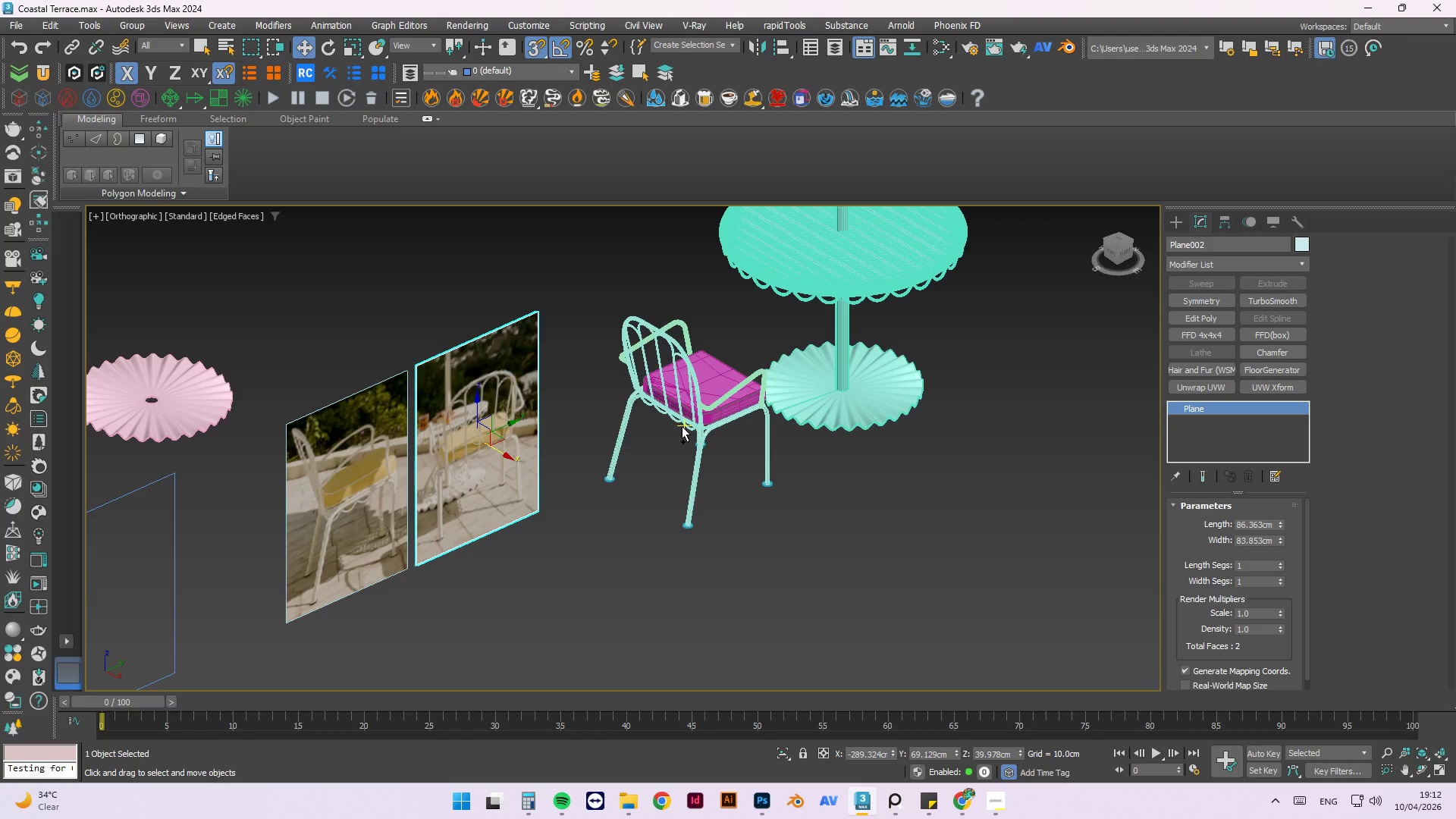 
scroll: coordinate [595, 378], scroll_direction: up, amount: 6.0
 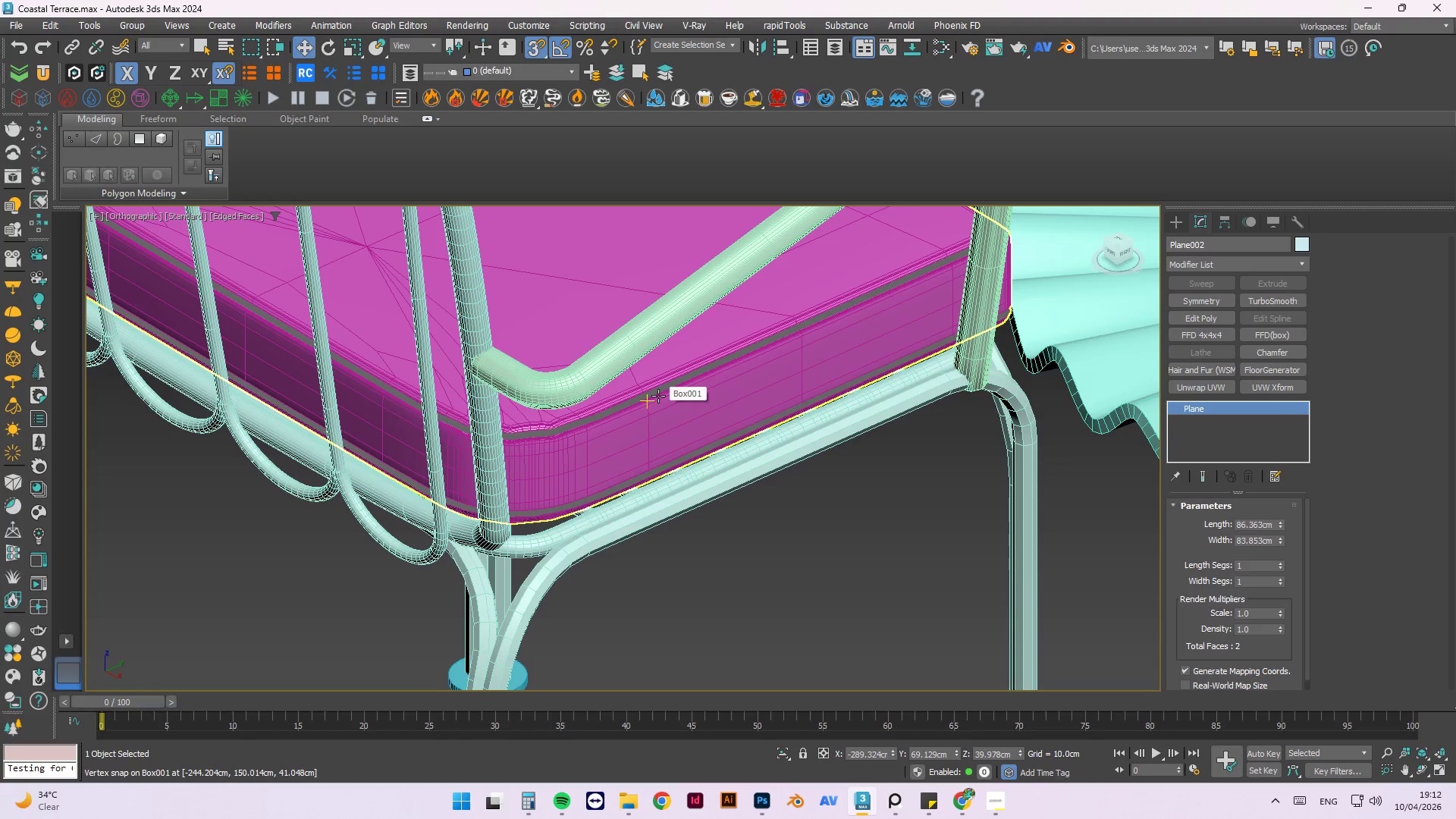 
wait(12.14)
 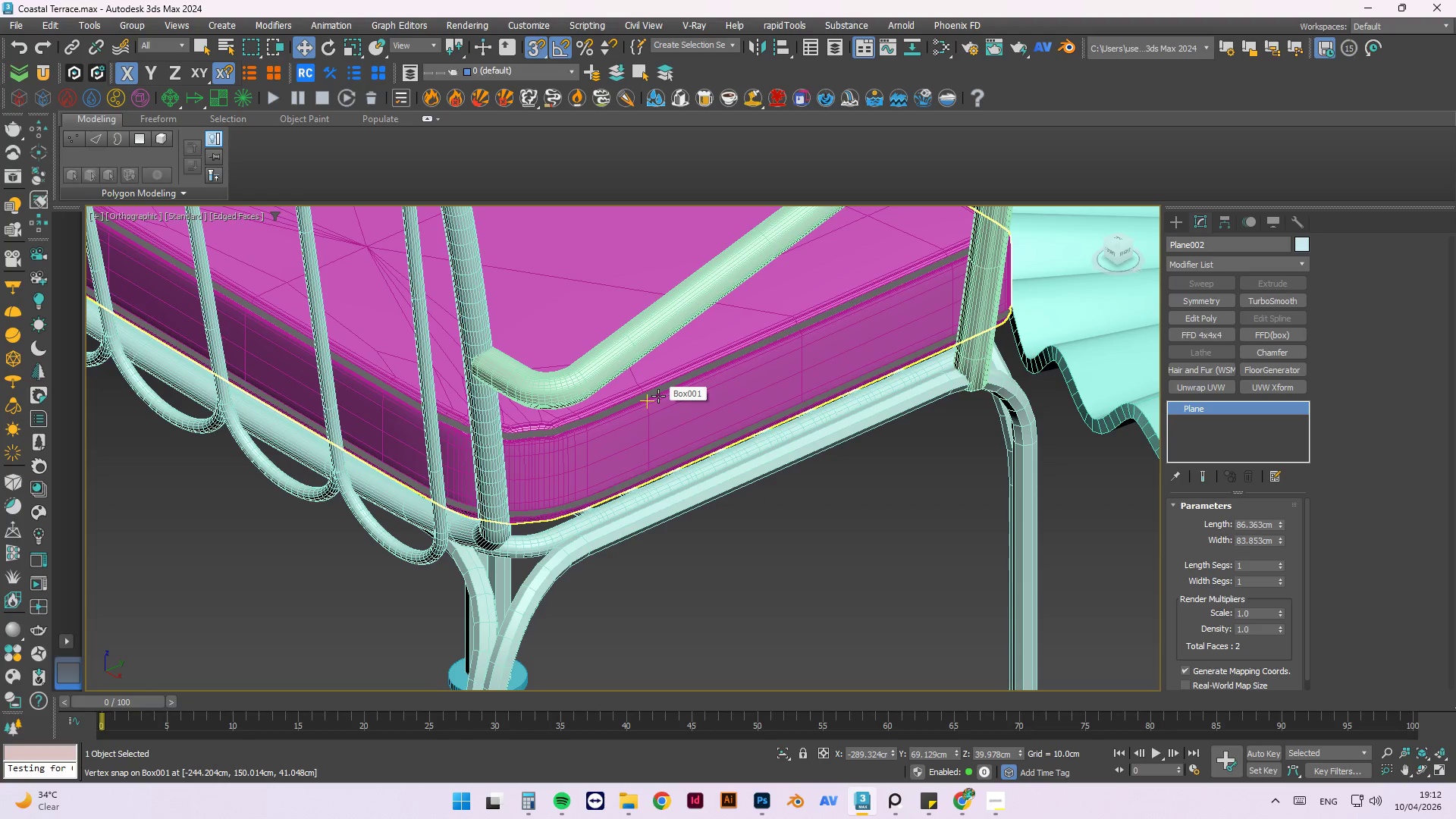 
scroll: coordinate [546, 577], scroll_direction: down, amount: 3.0
 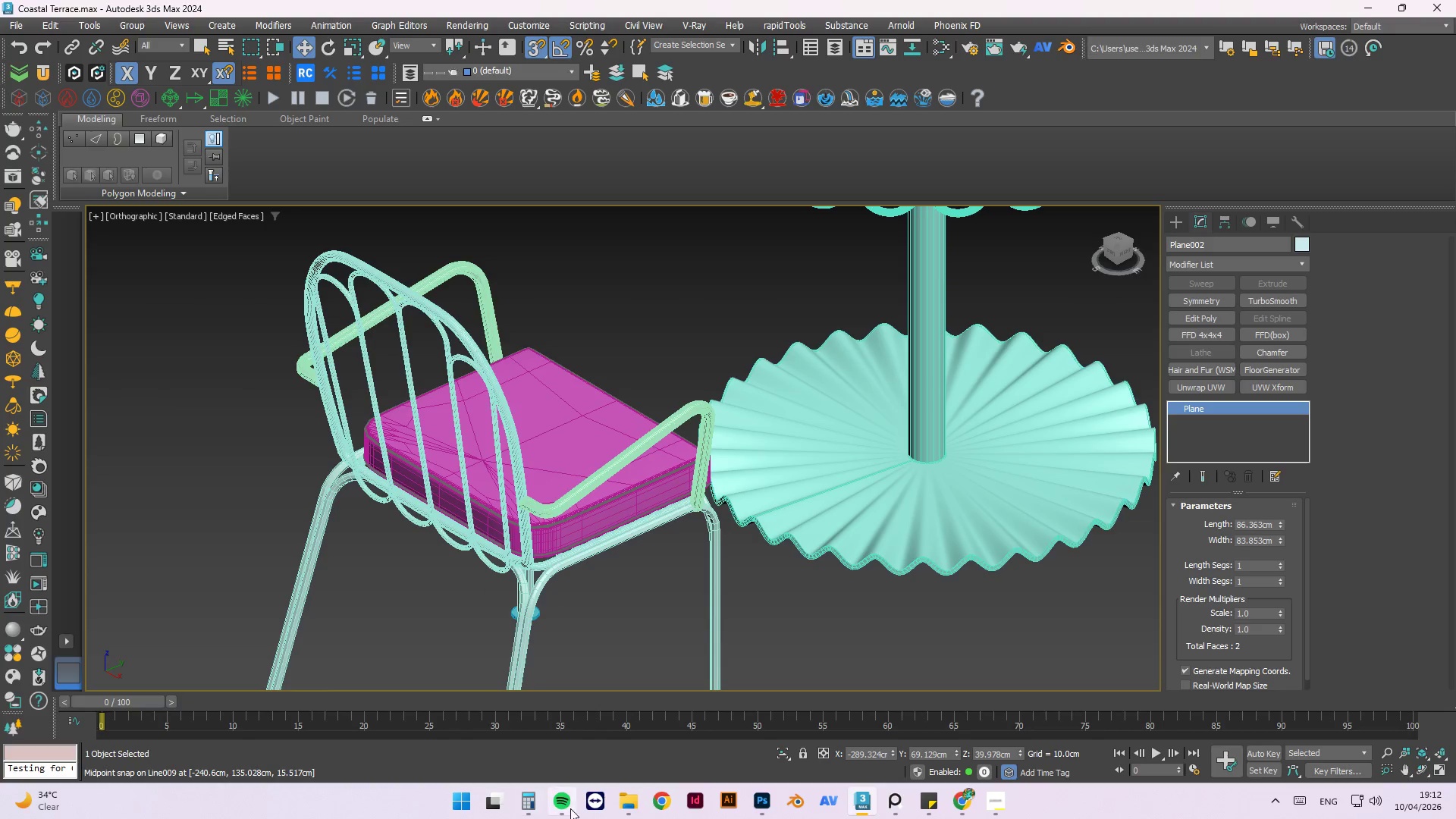 
left_click([565, 800])
 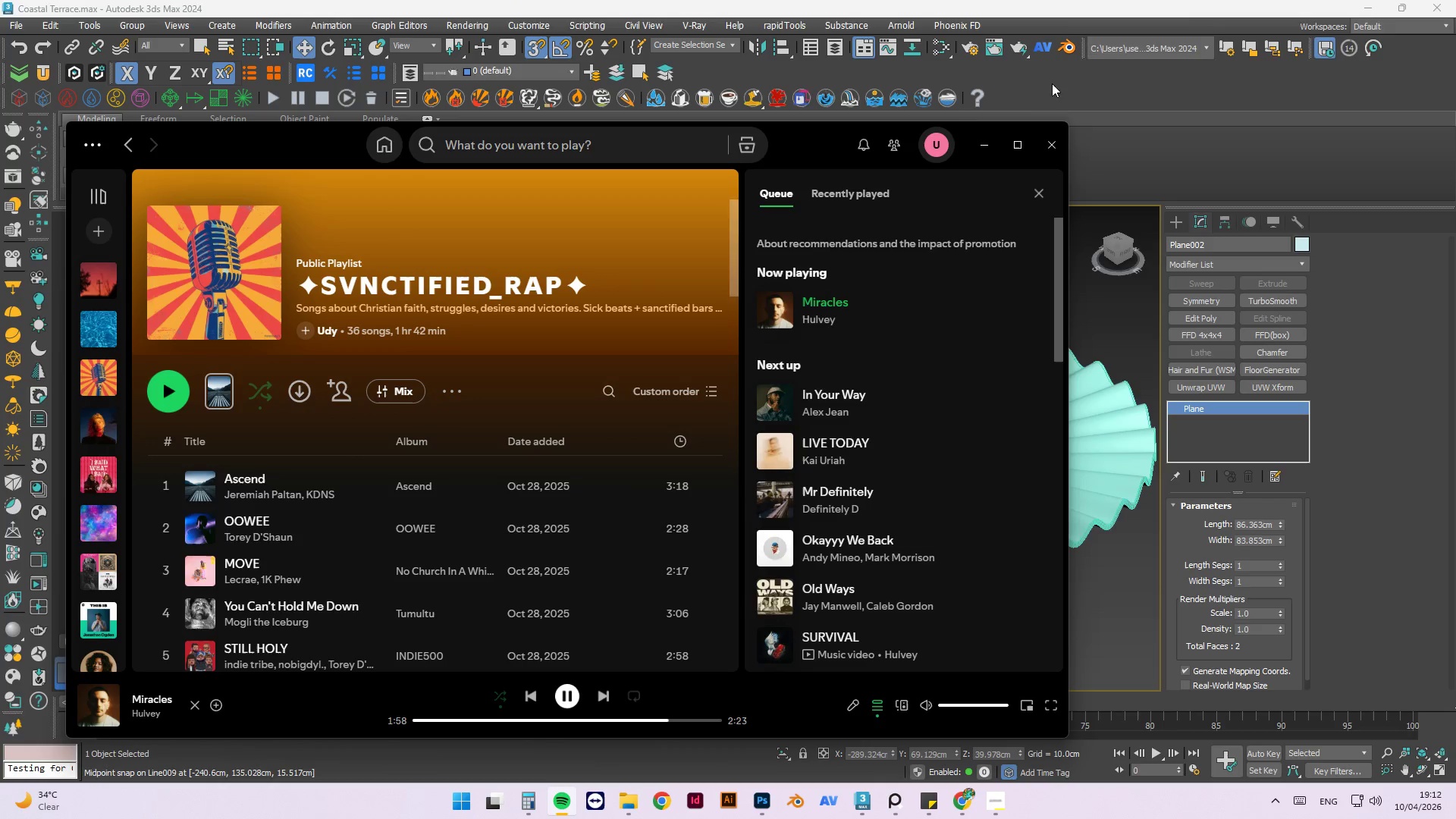 
left_click([1051, 137])
 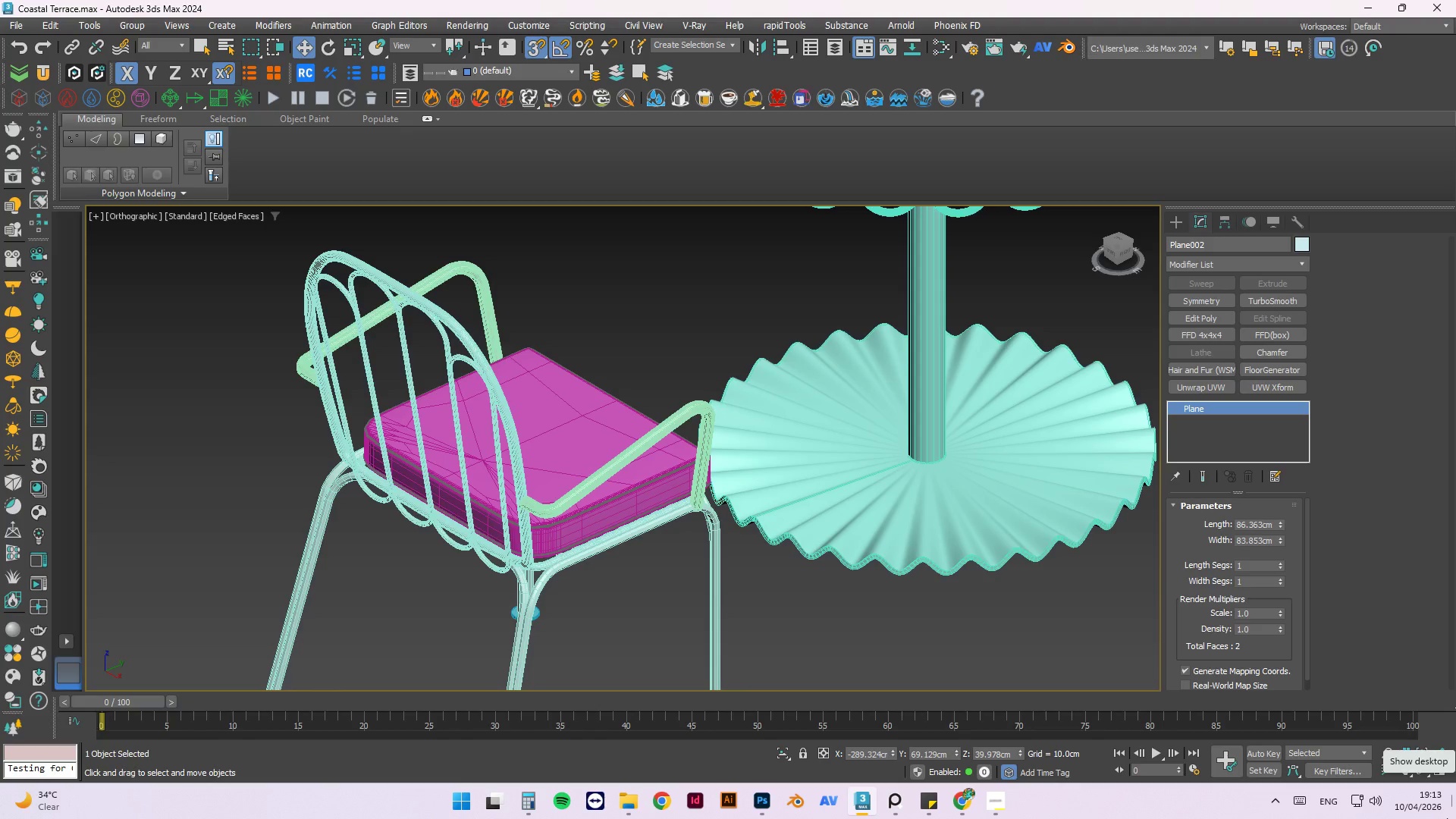 
wait(29.05)
 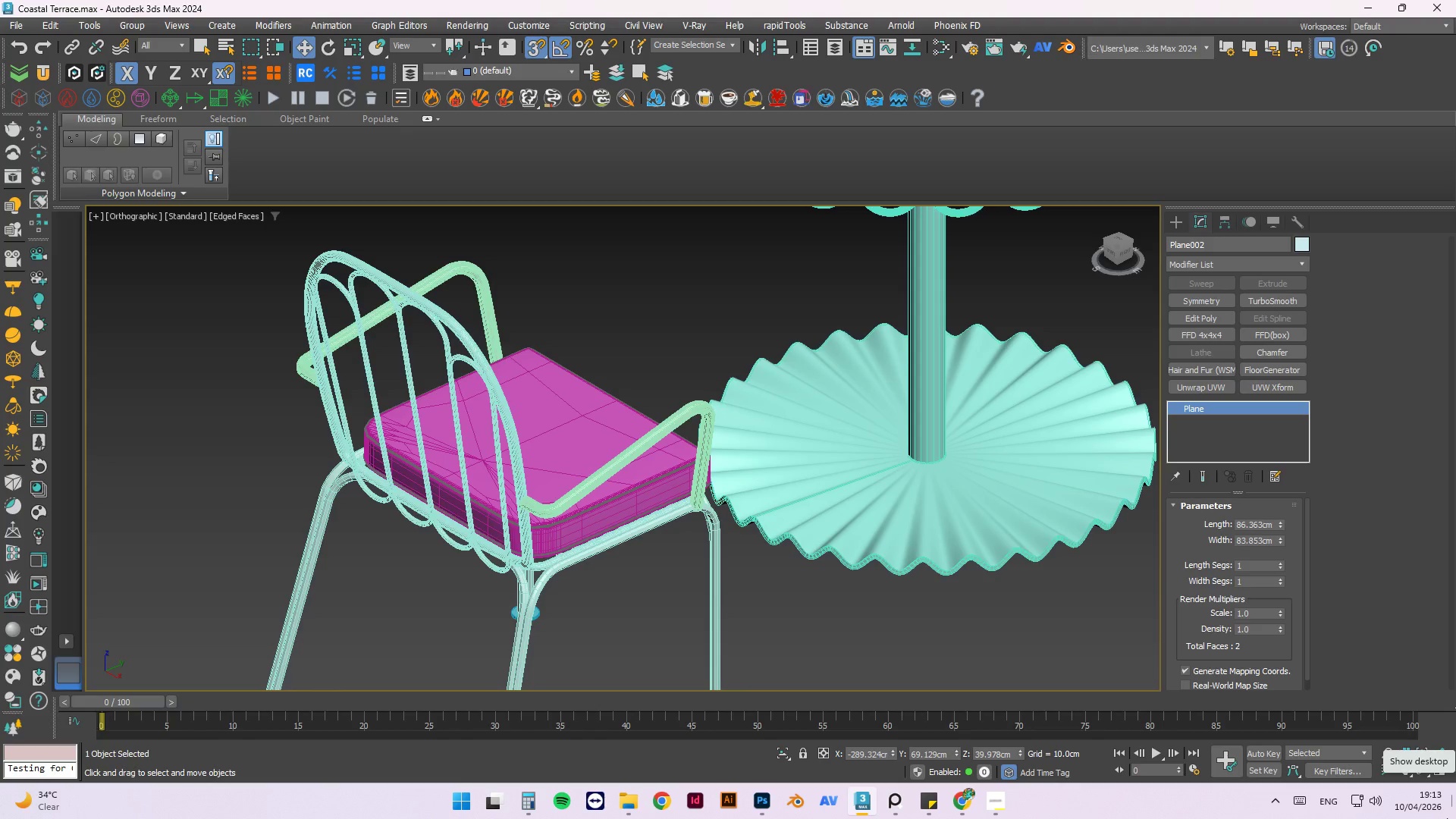 
left_click([999, 811])